 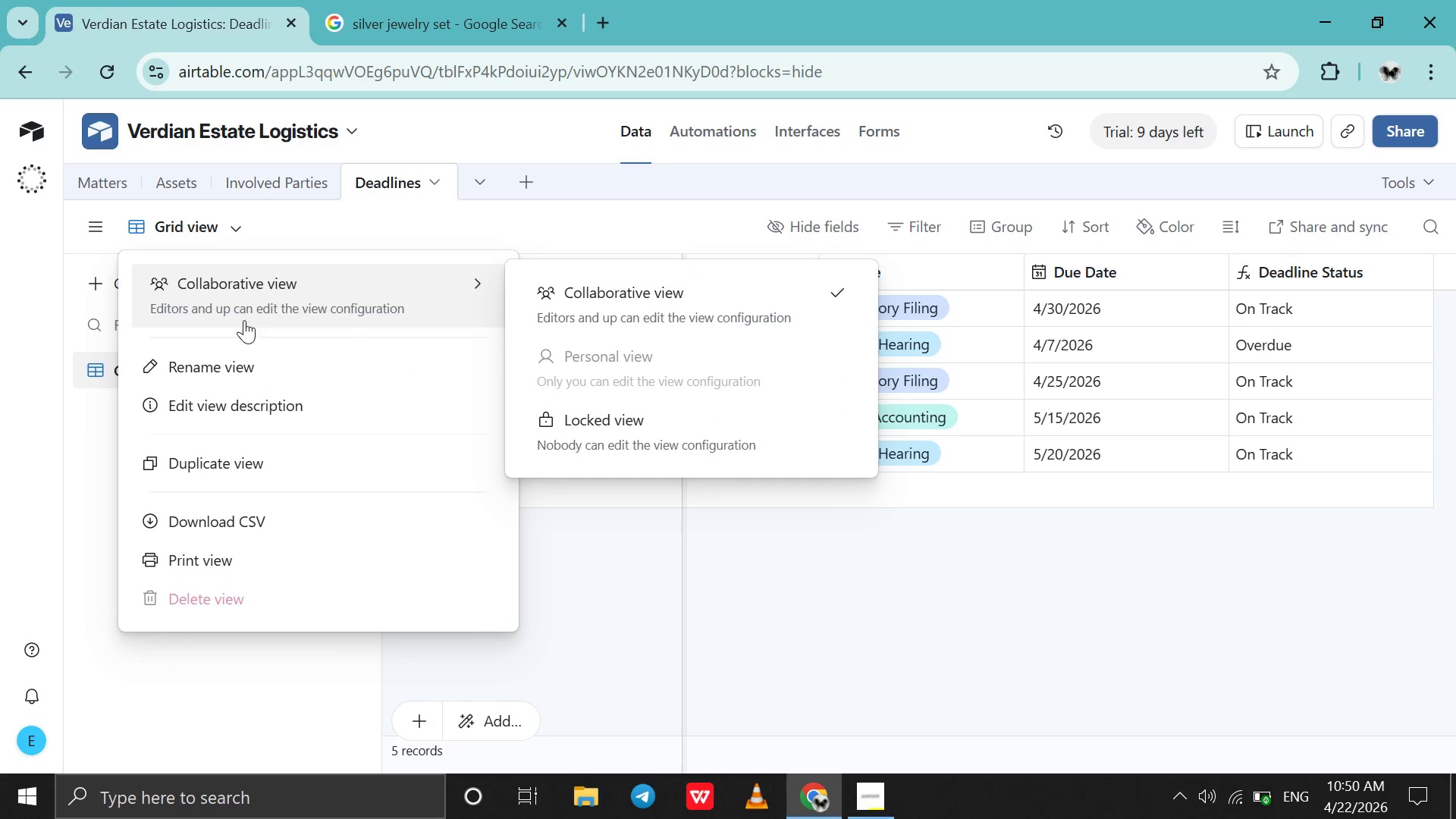 
left_click([99, 285])
 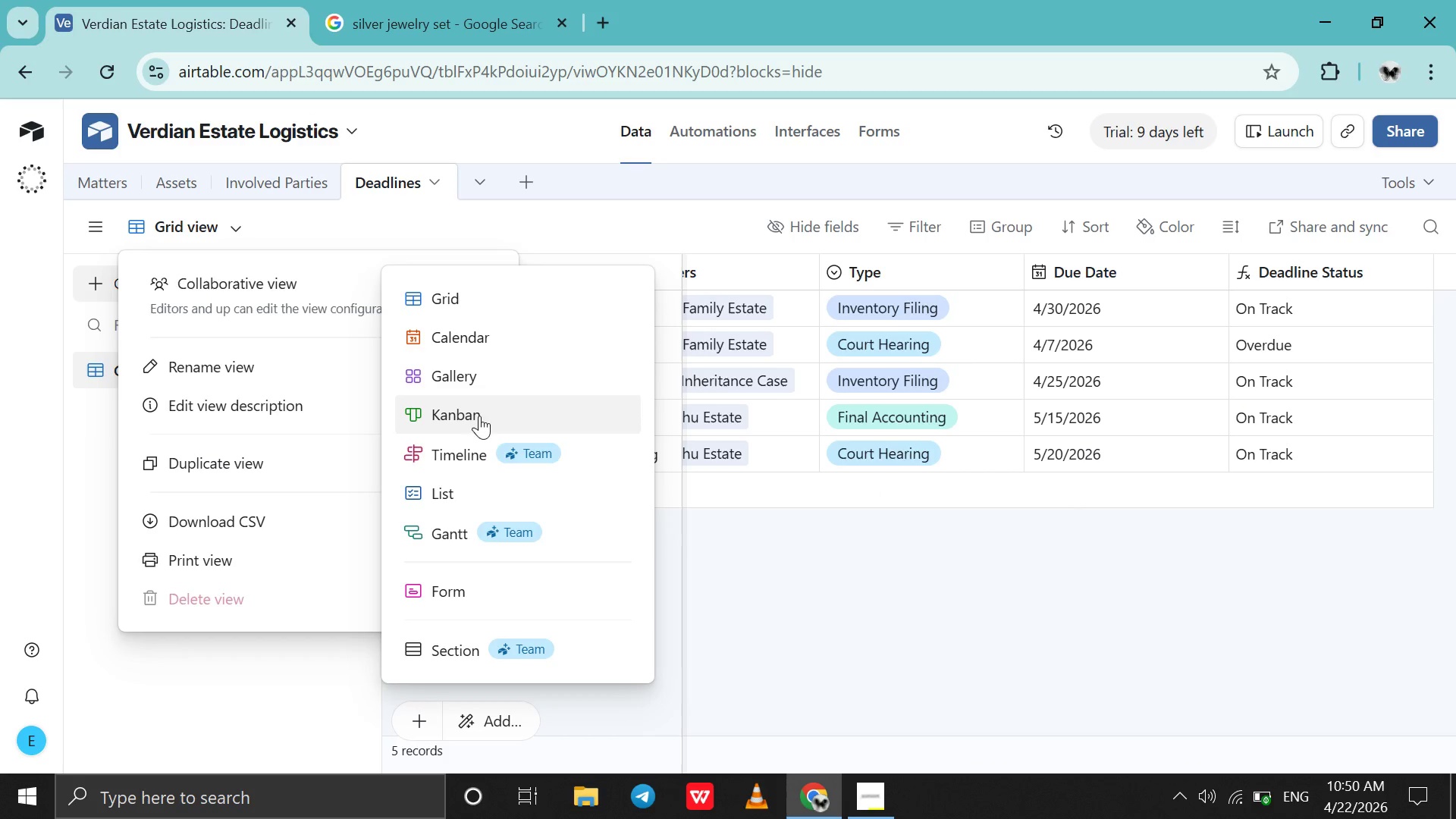 
left_click([483, 455])
 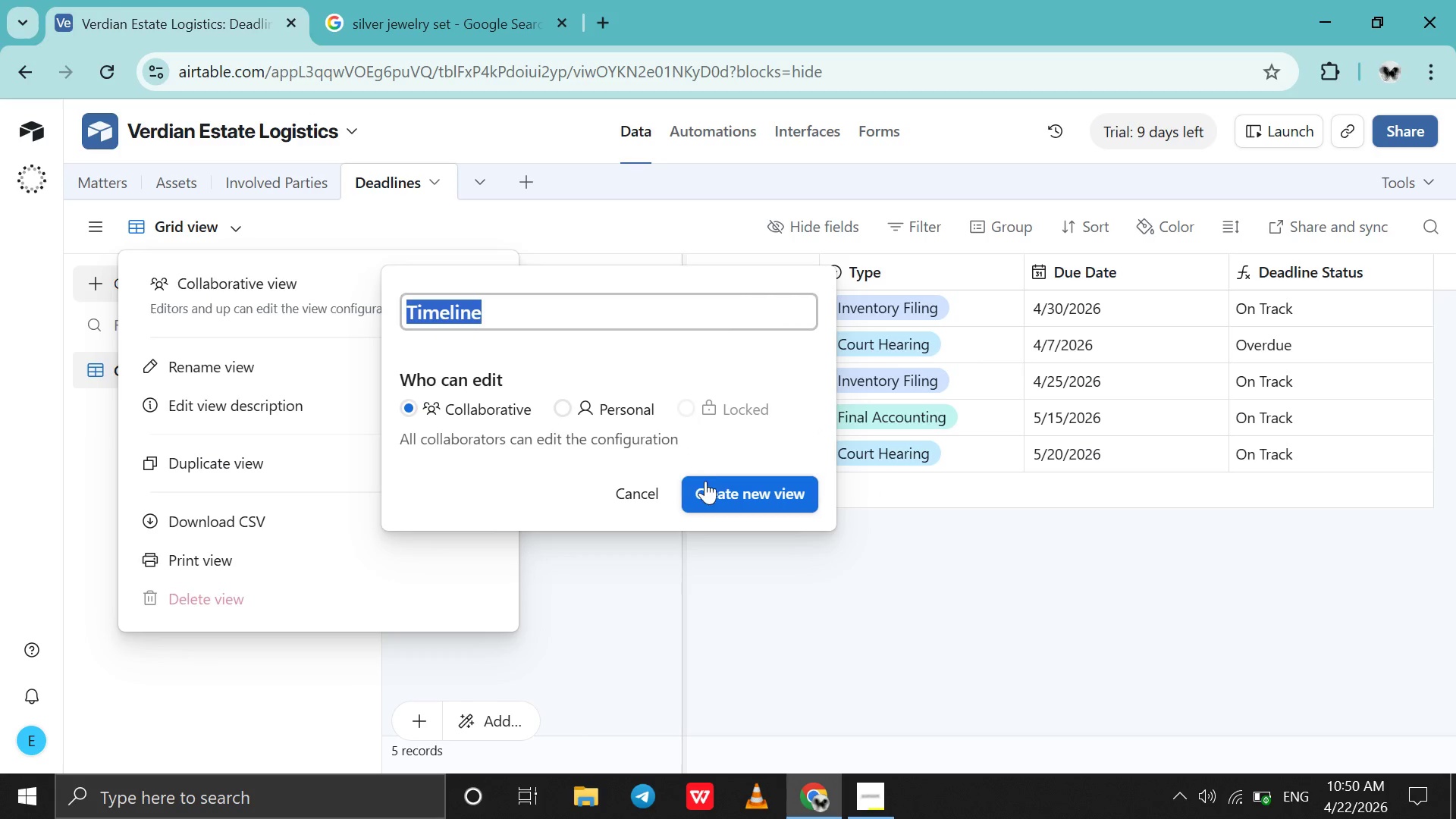 
left_click([704, 486])
 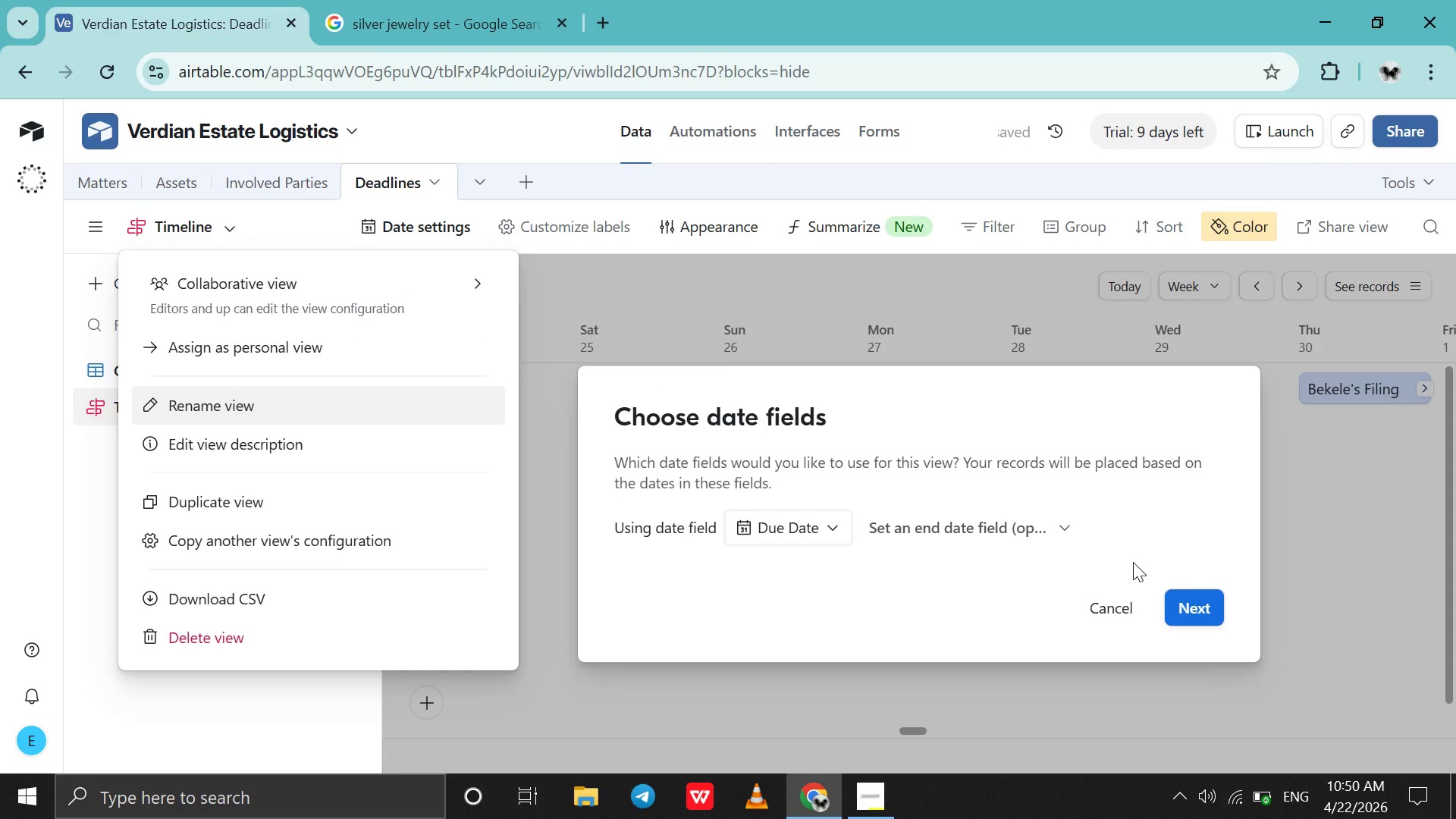 
wait(7.83)
 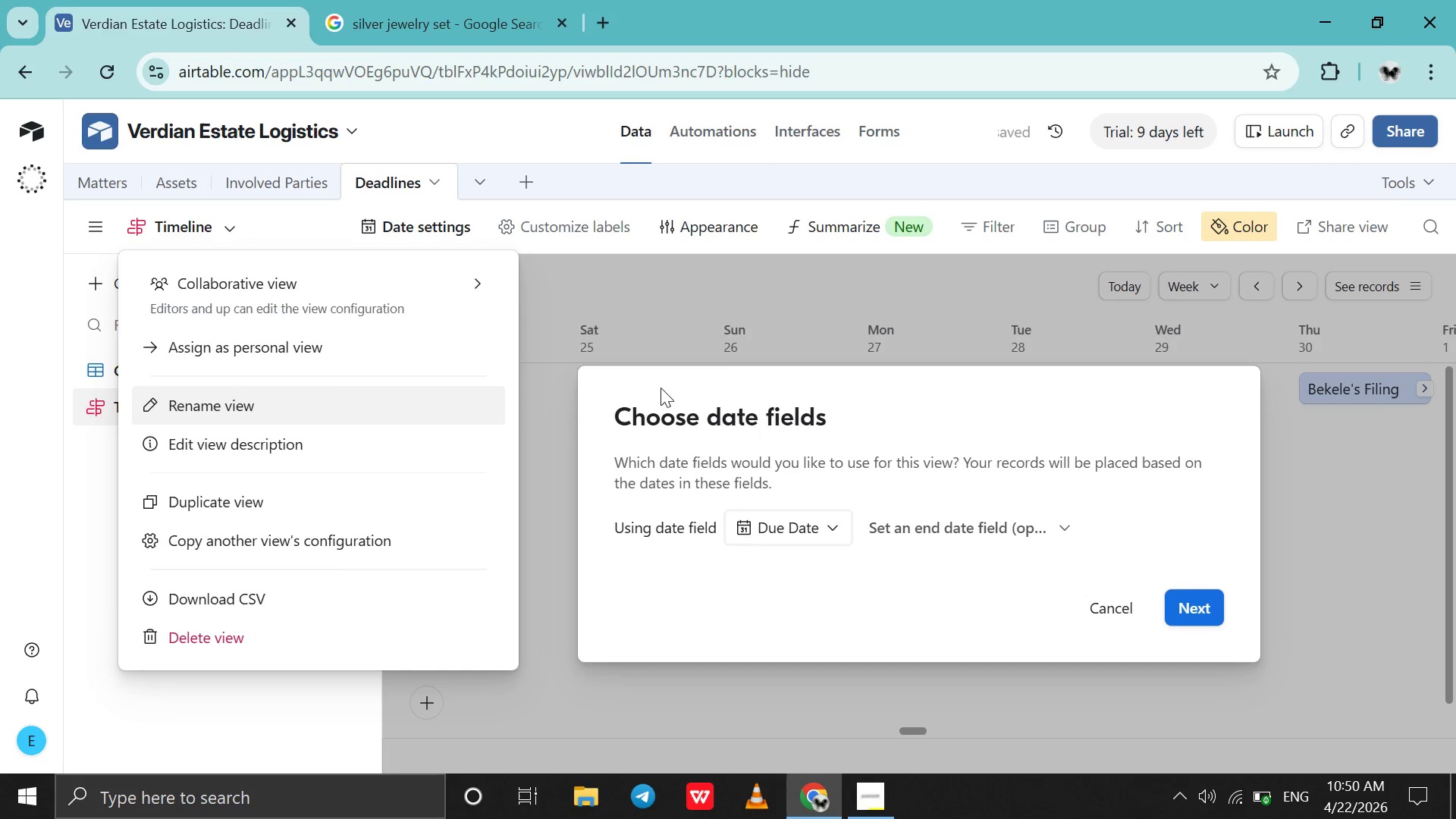 
left_click([1184, 608])
 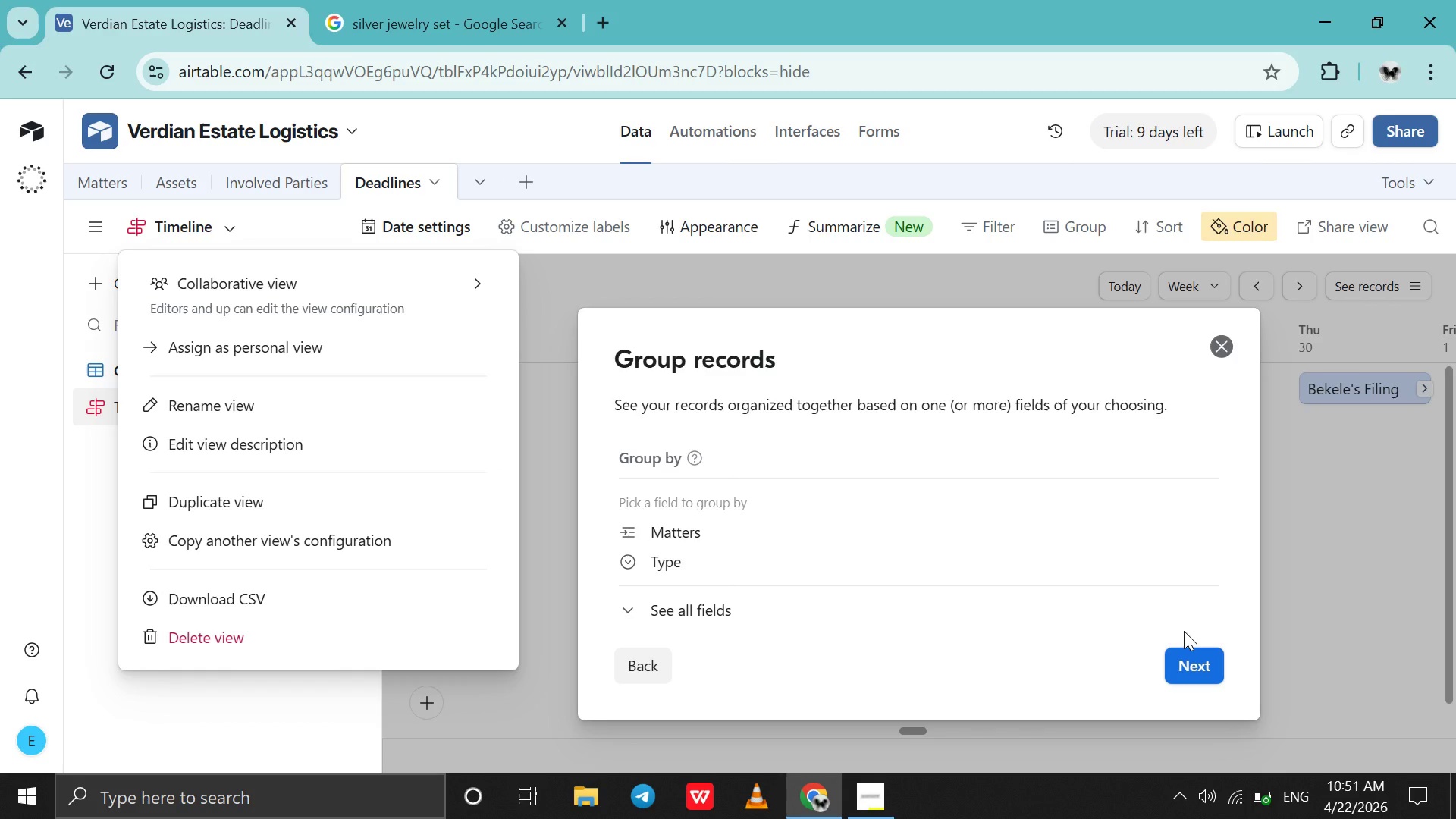 
wait(6.12)
 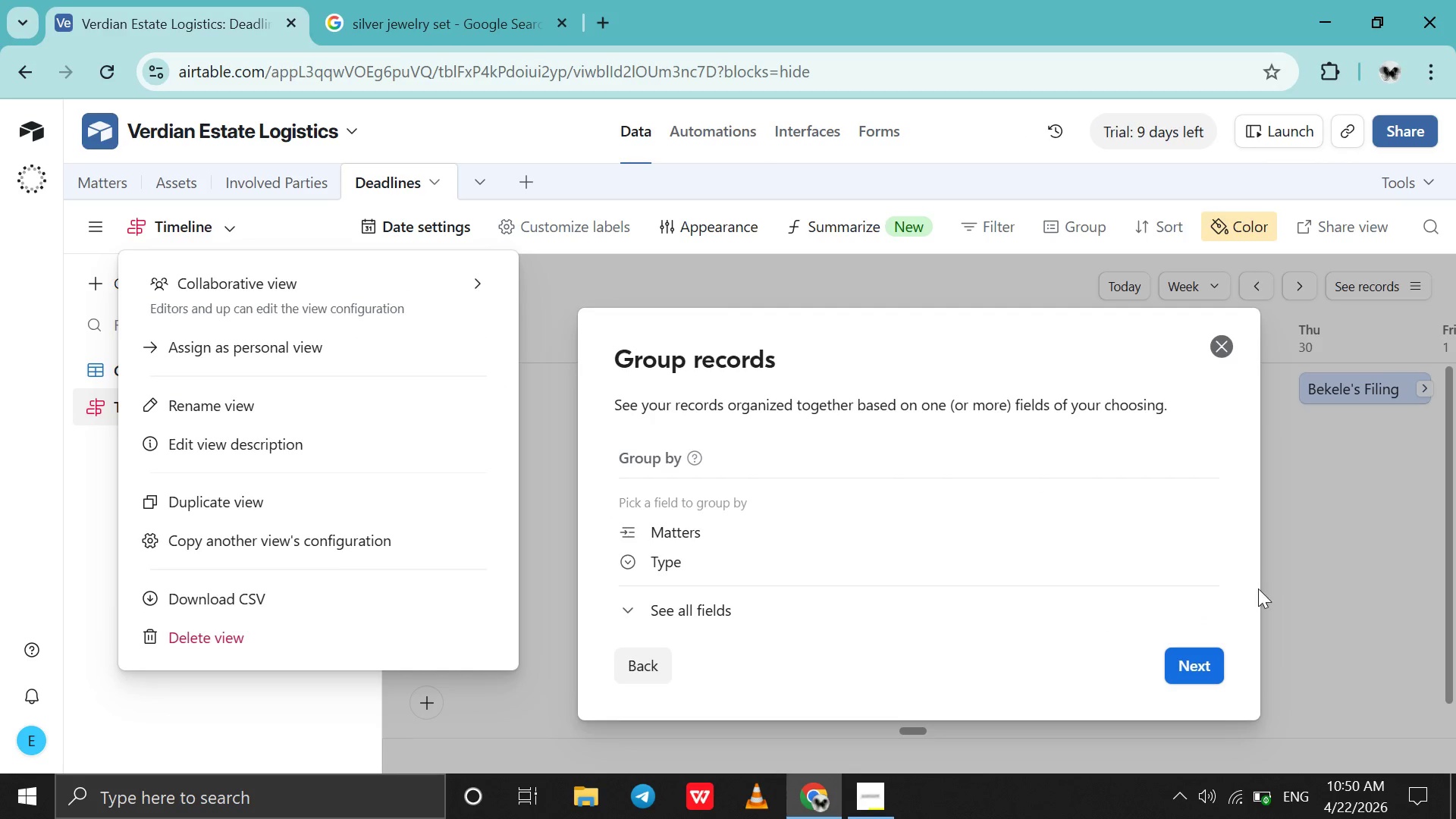 
left_click([869, 786])